 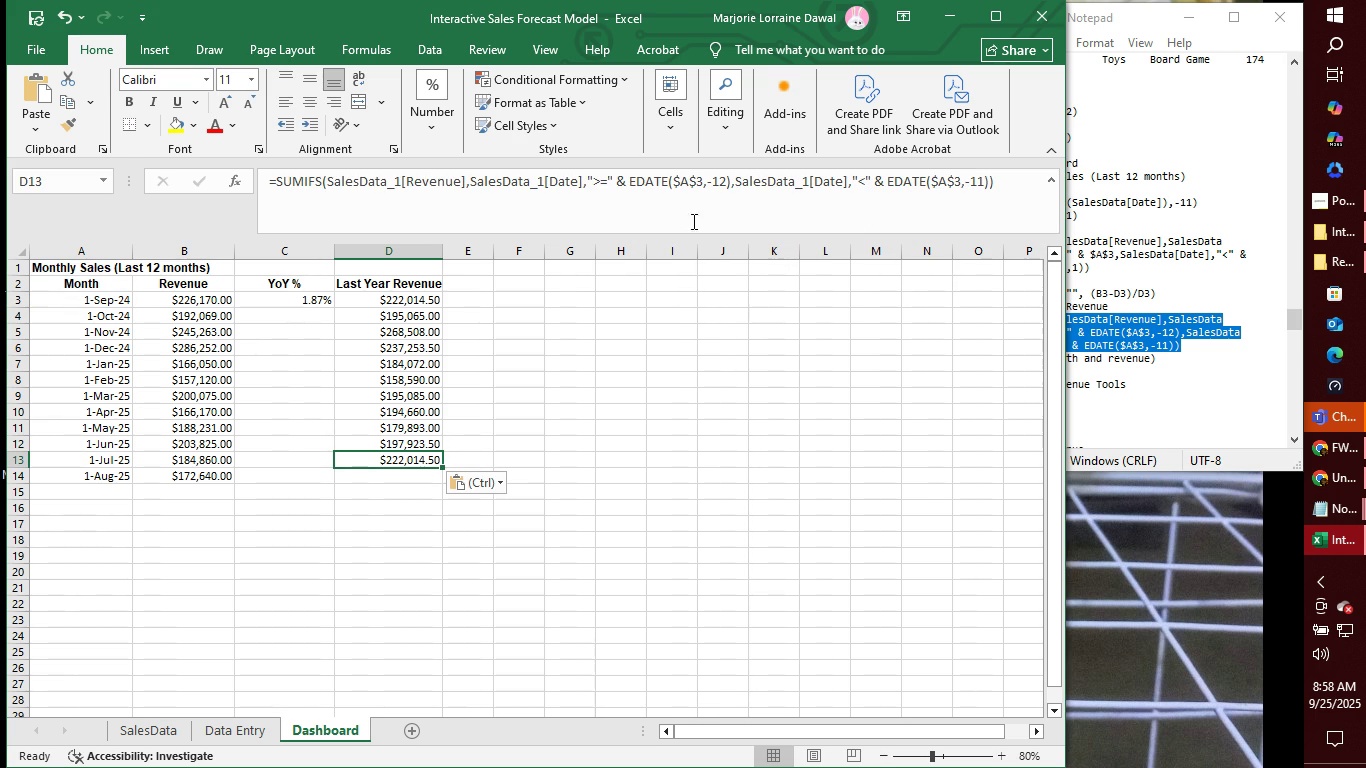 
left_click([702, 181])
 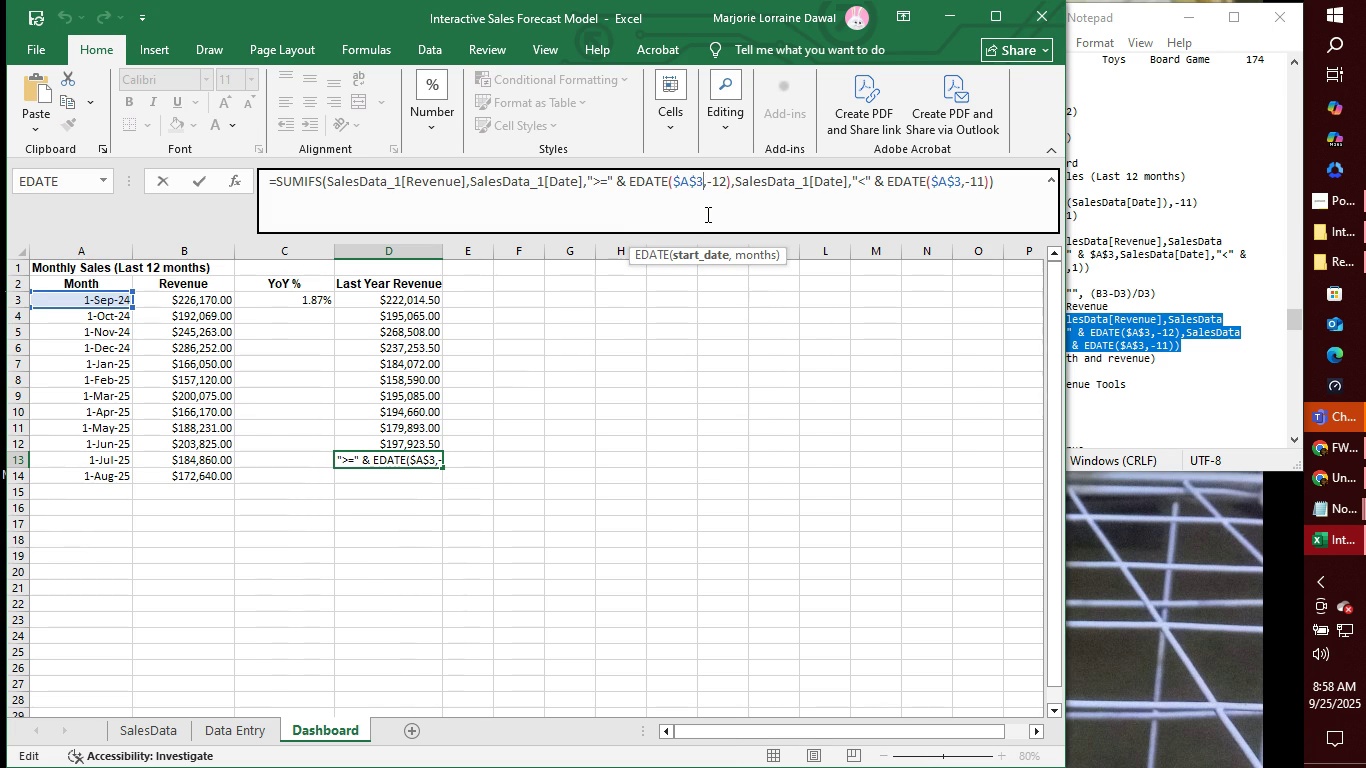 
key(Backspace)
type(13)
 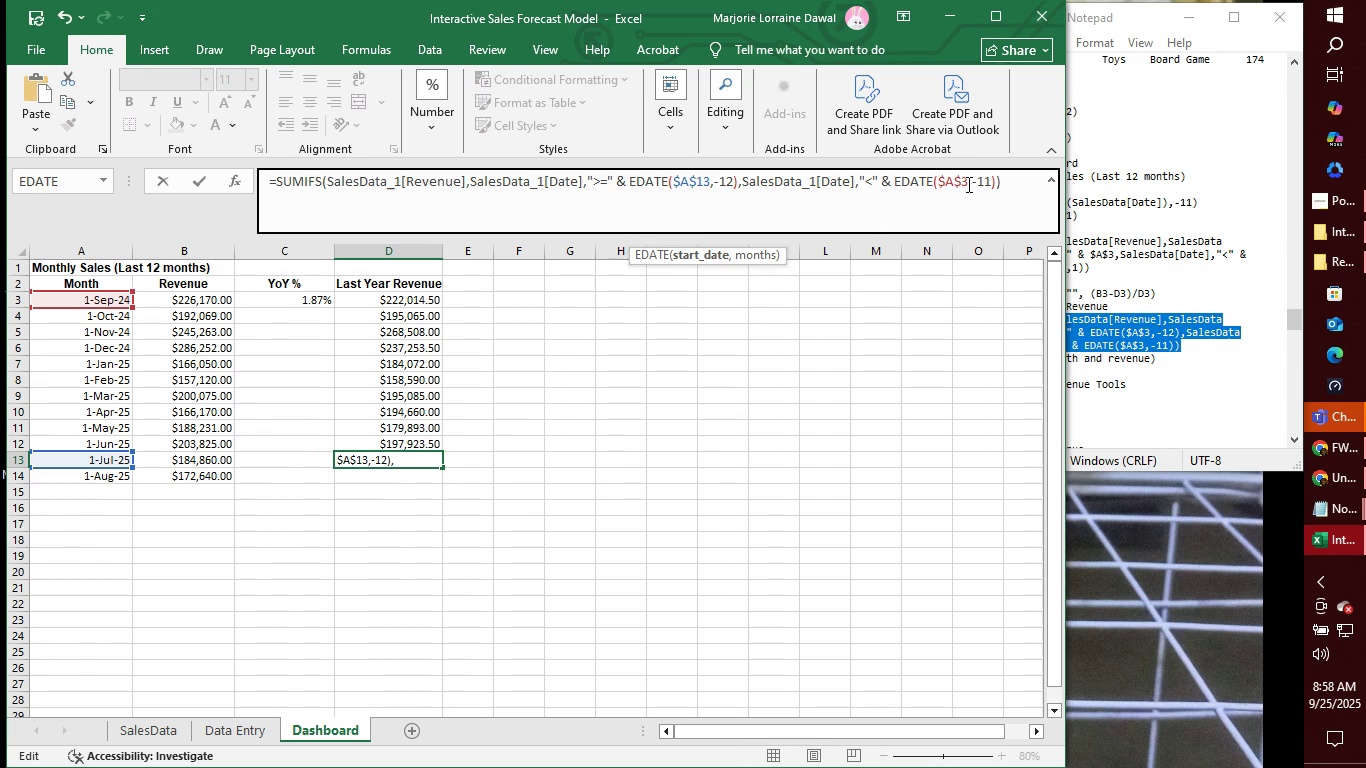 
left_click([968, 183])
 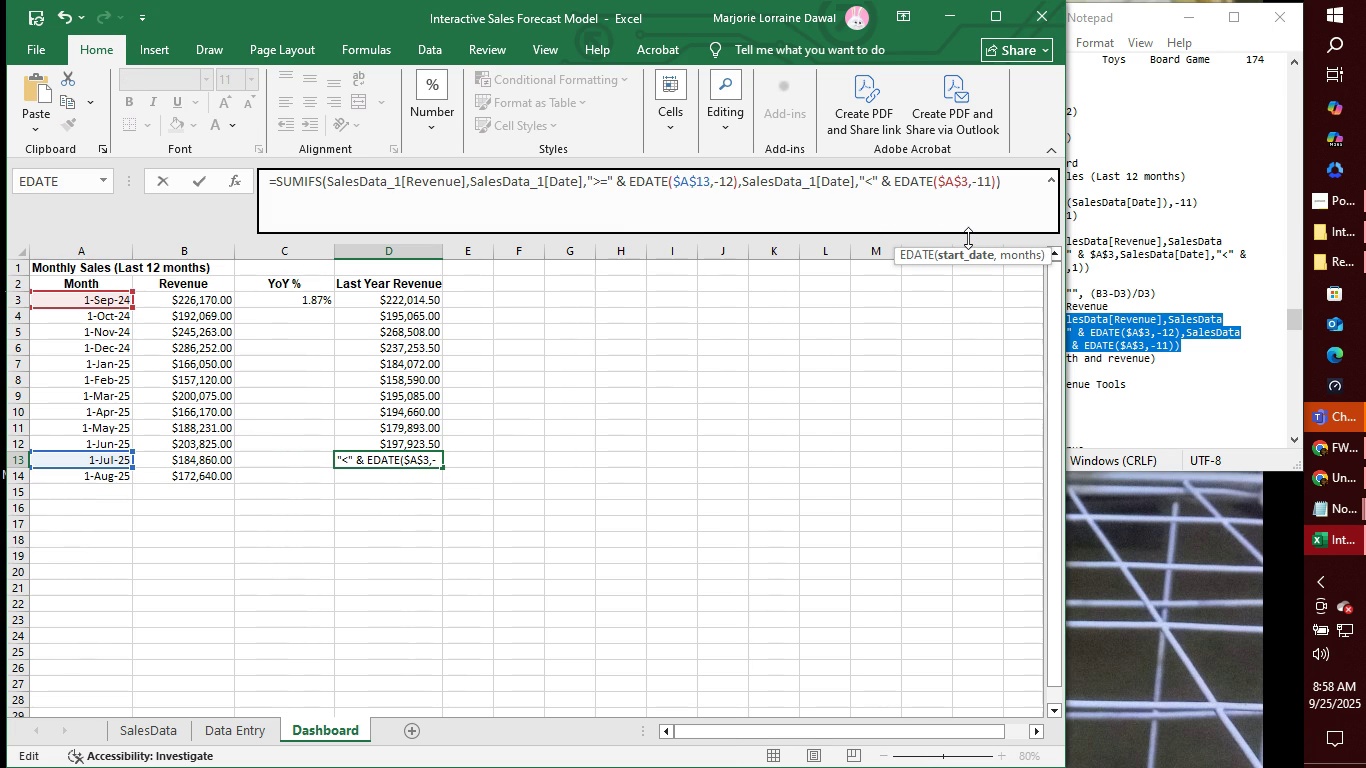 
key(Backspace)
type(13)
 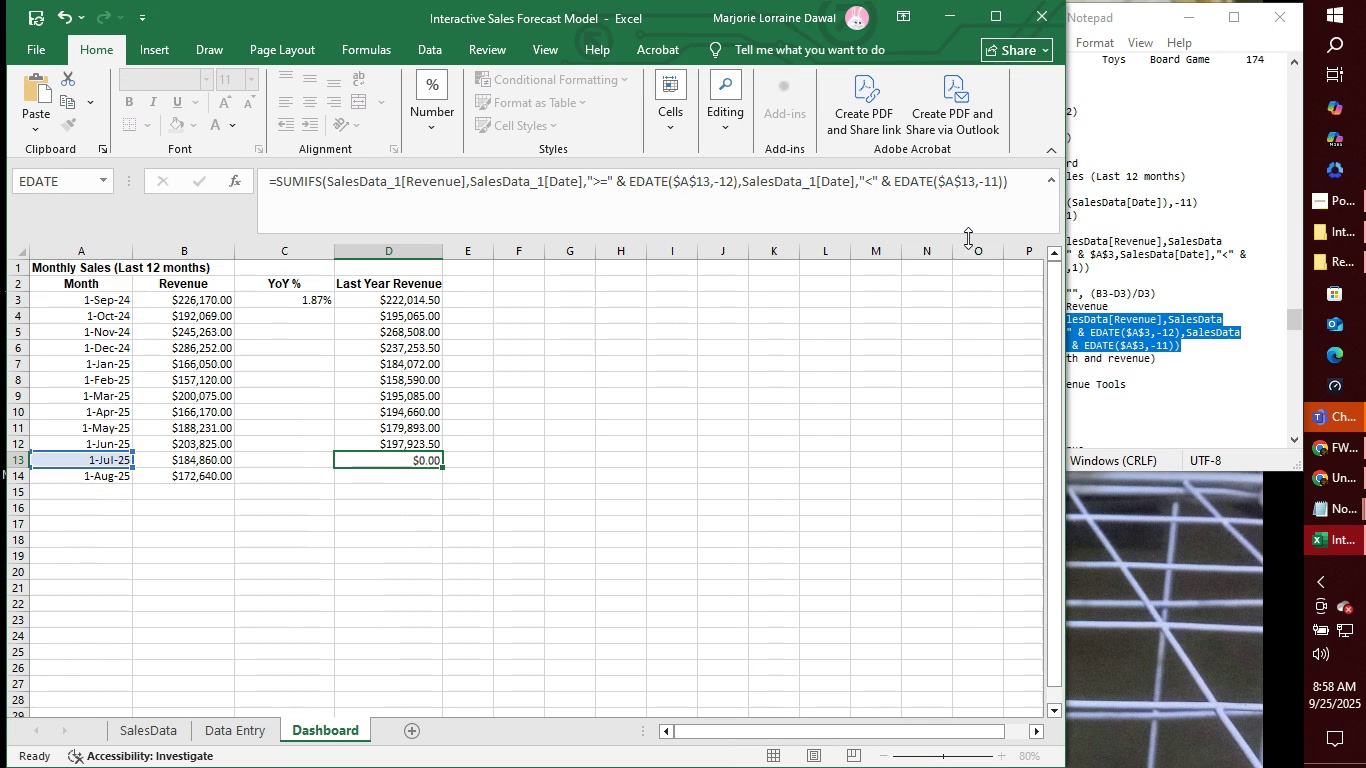 
key(Enter)
 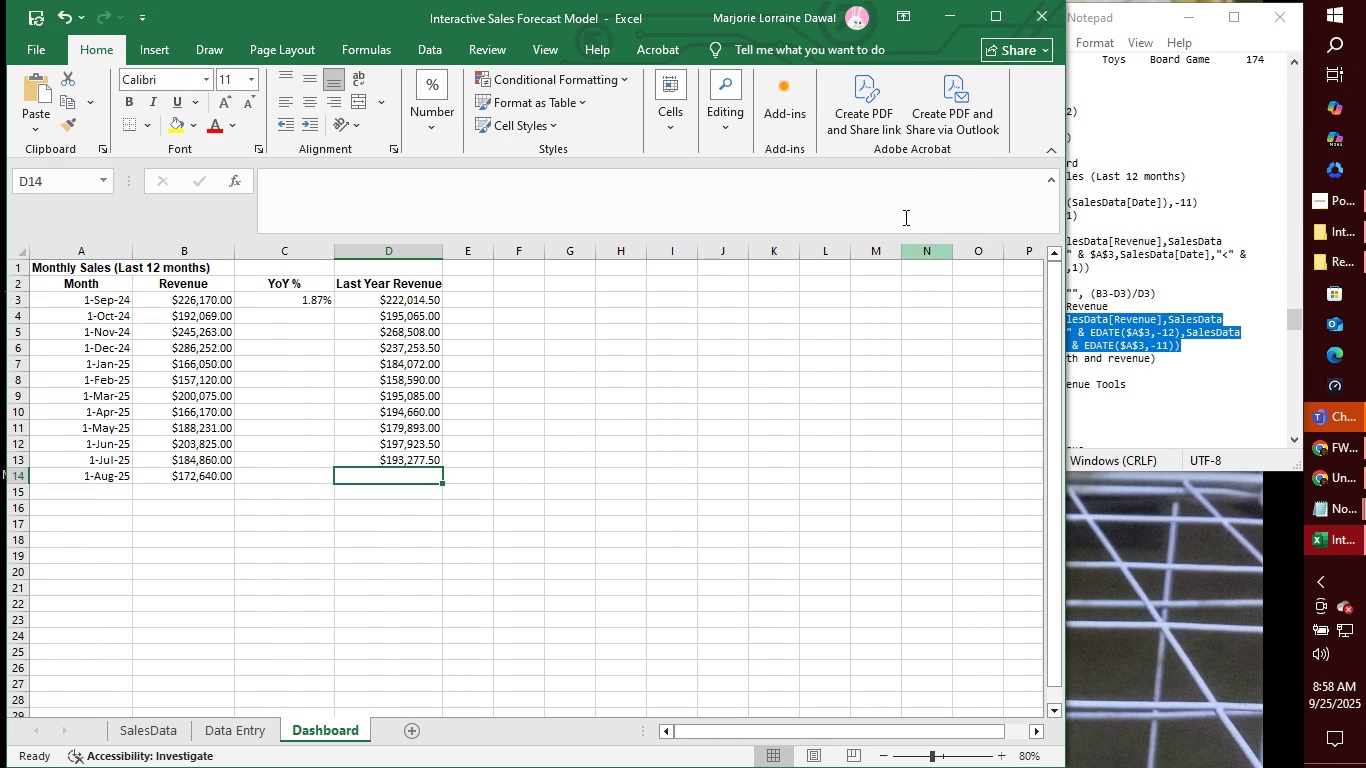 
left_click([904, 208])